 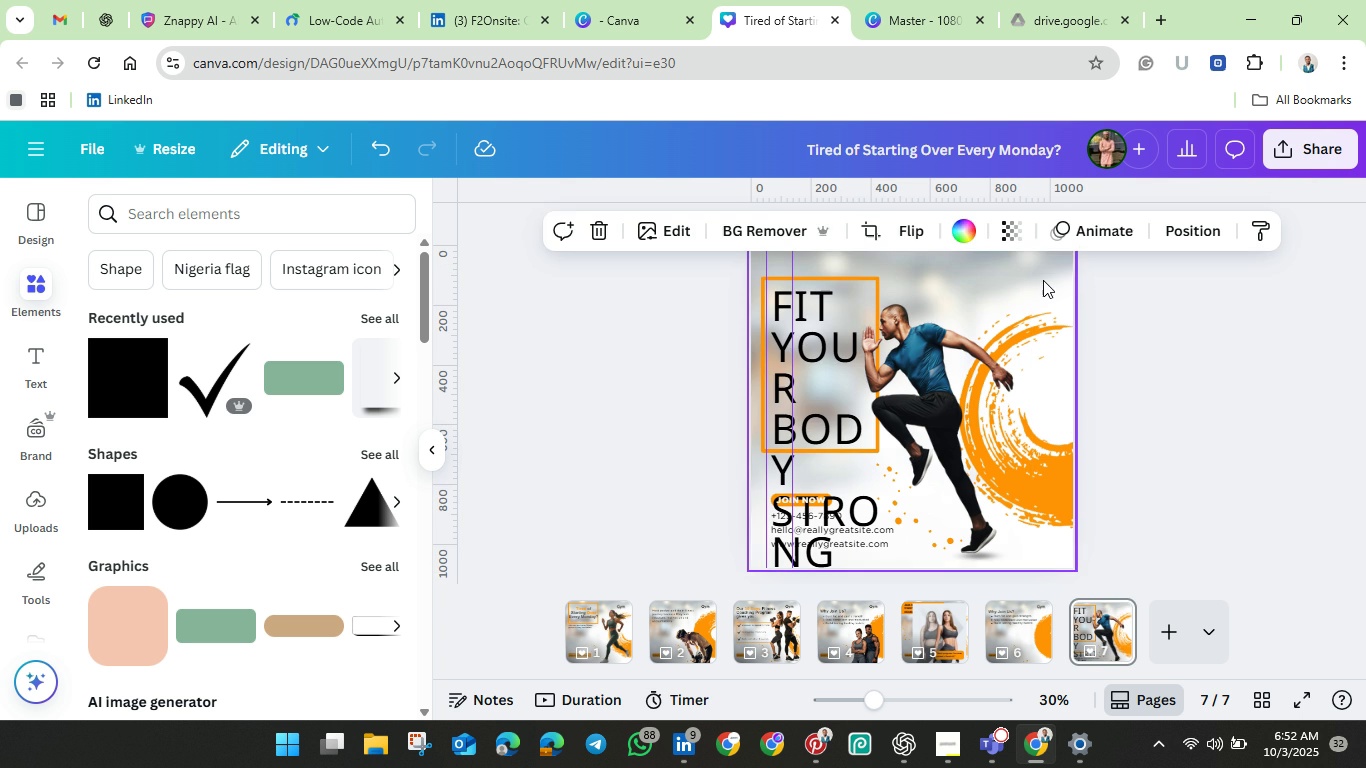 
left_click([1271, 297])
 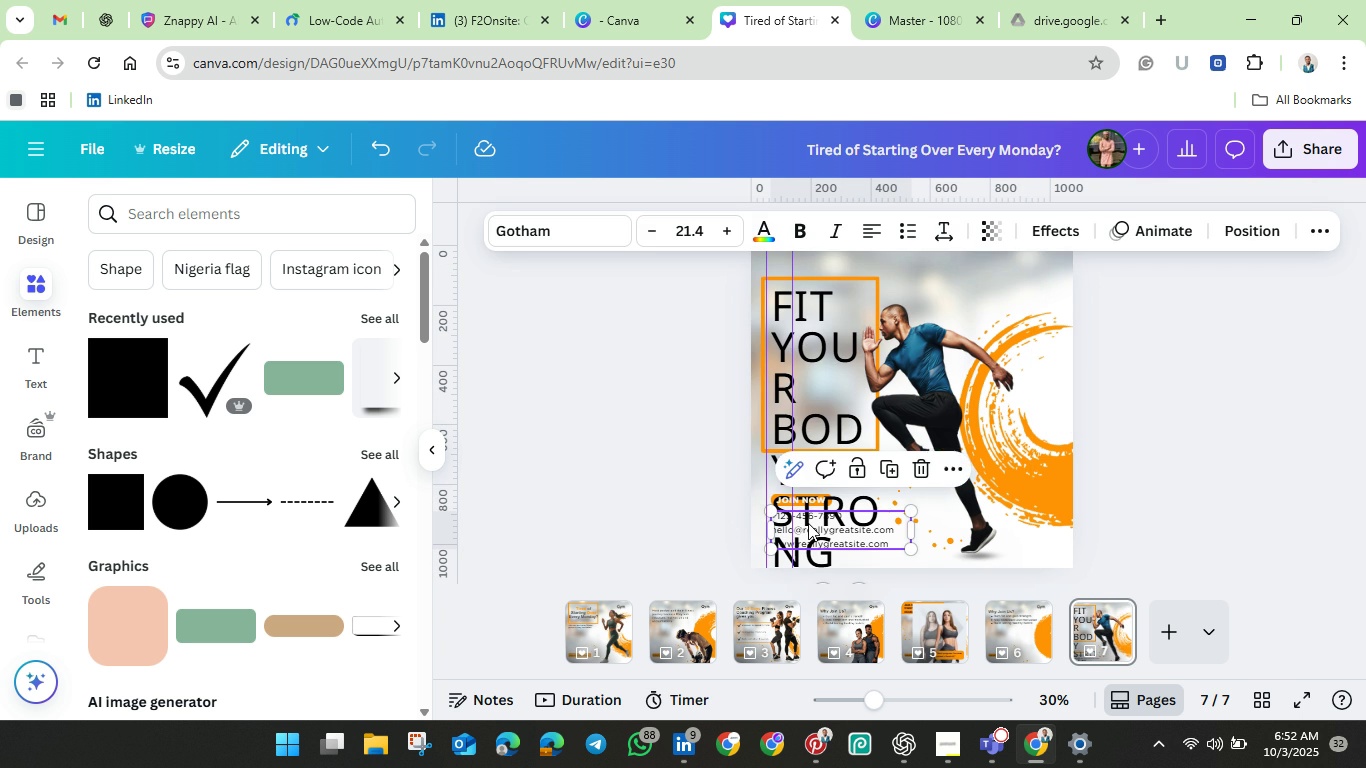 
left_click([808, 523])
 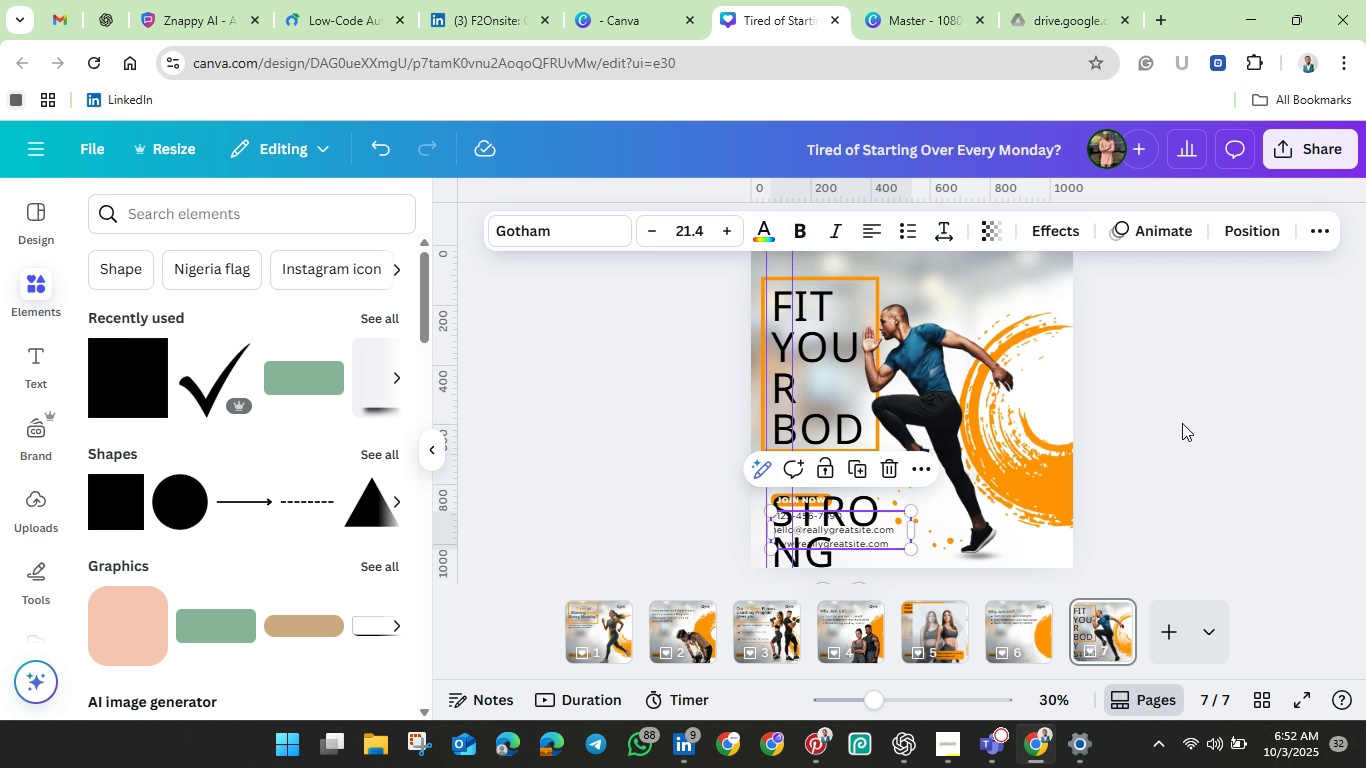 
left_click([1182, 423])
 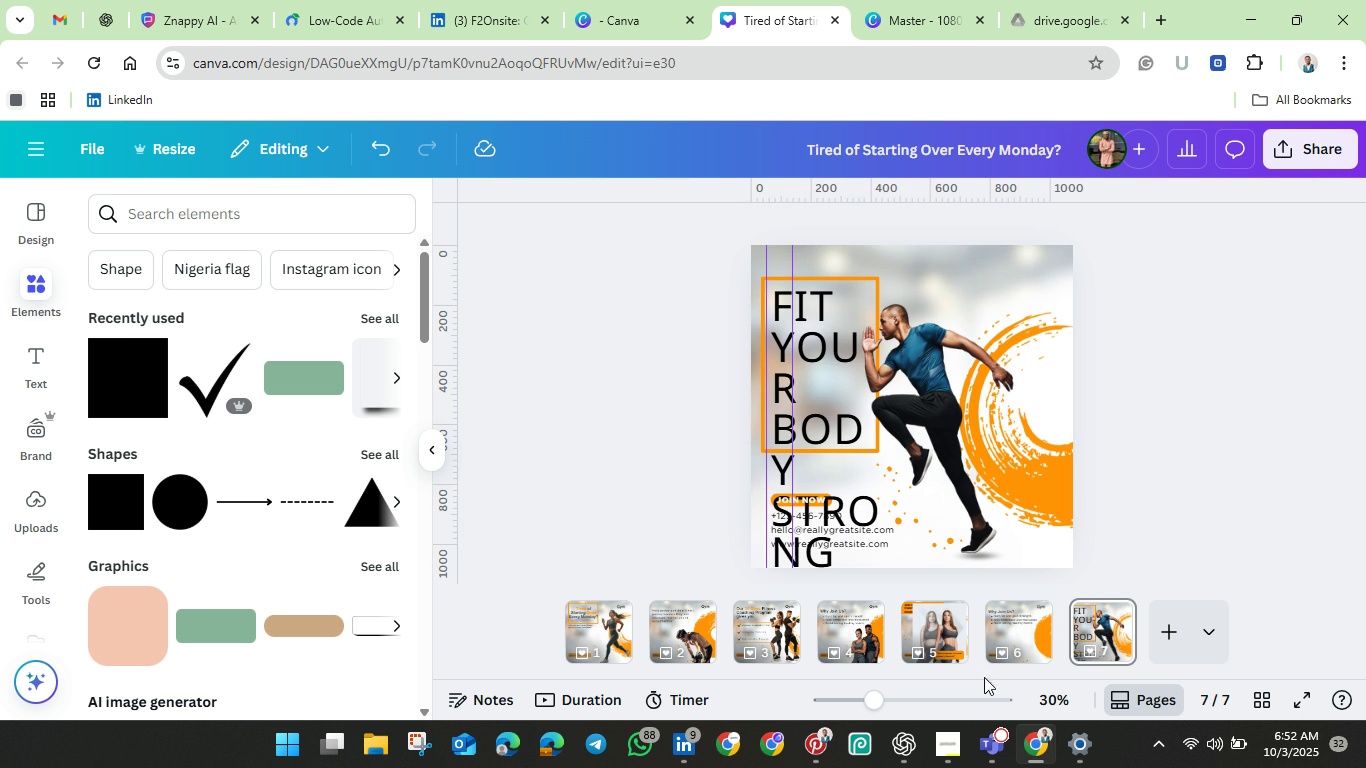 
left_click([1008, 636])
 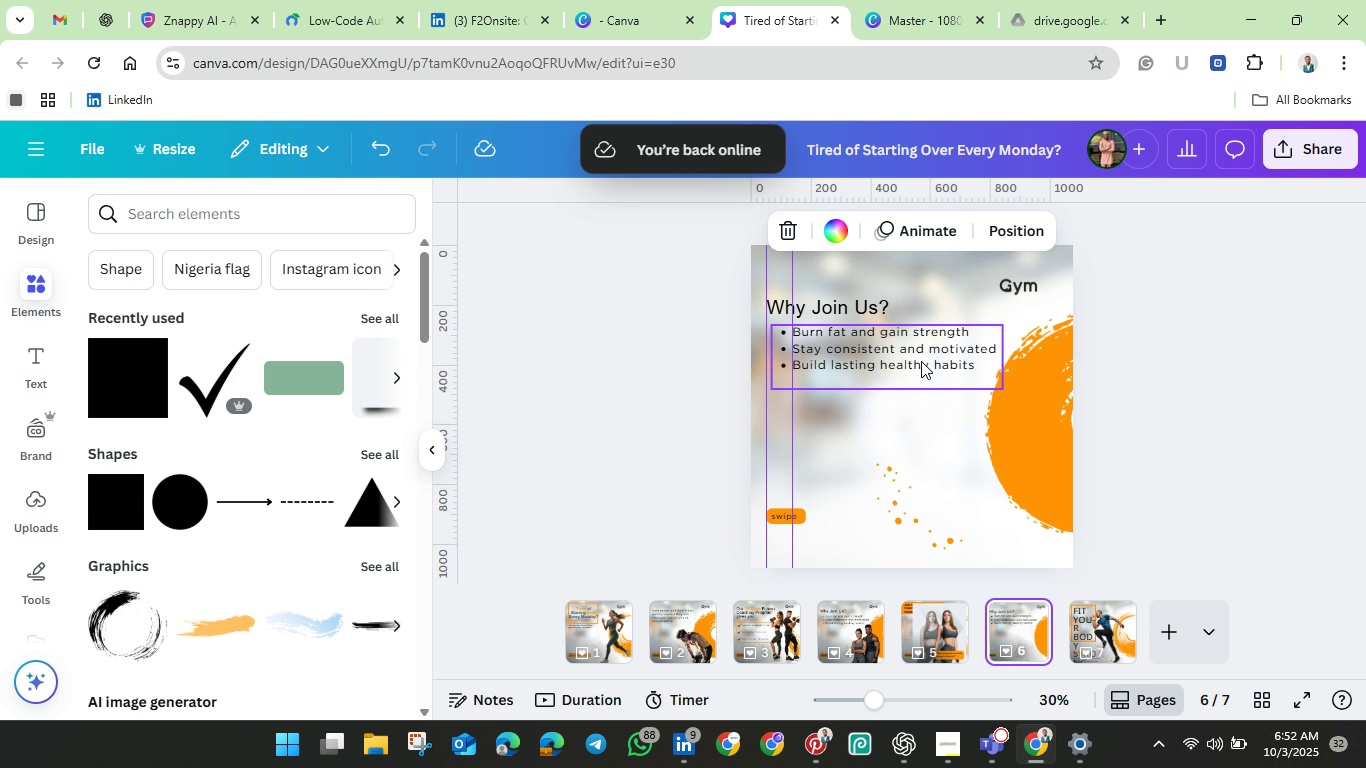 
wait(14.82)
 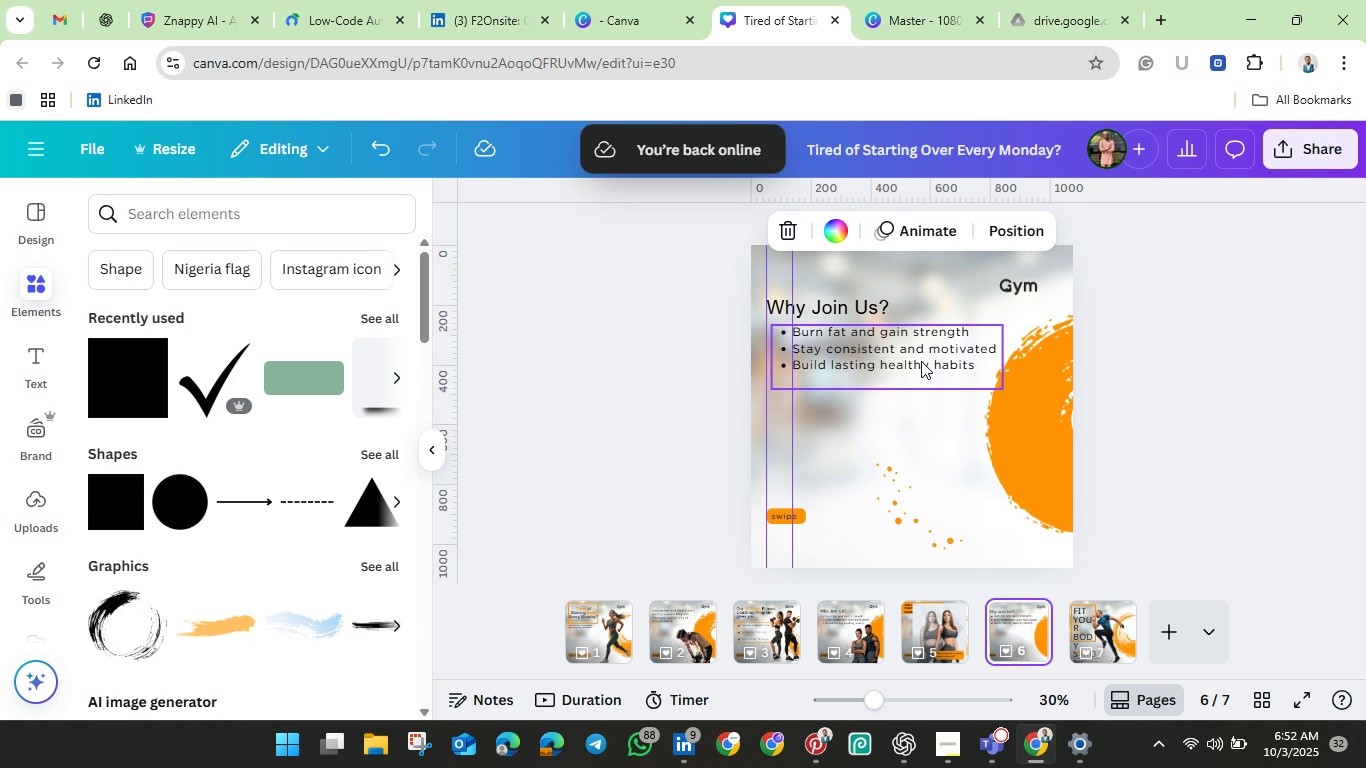 
left_click([862, 310])
 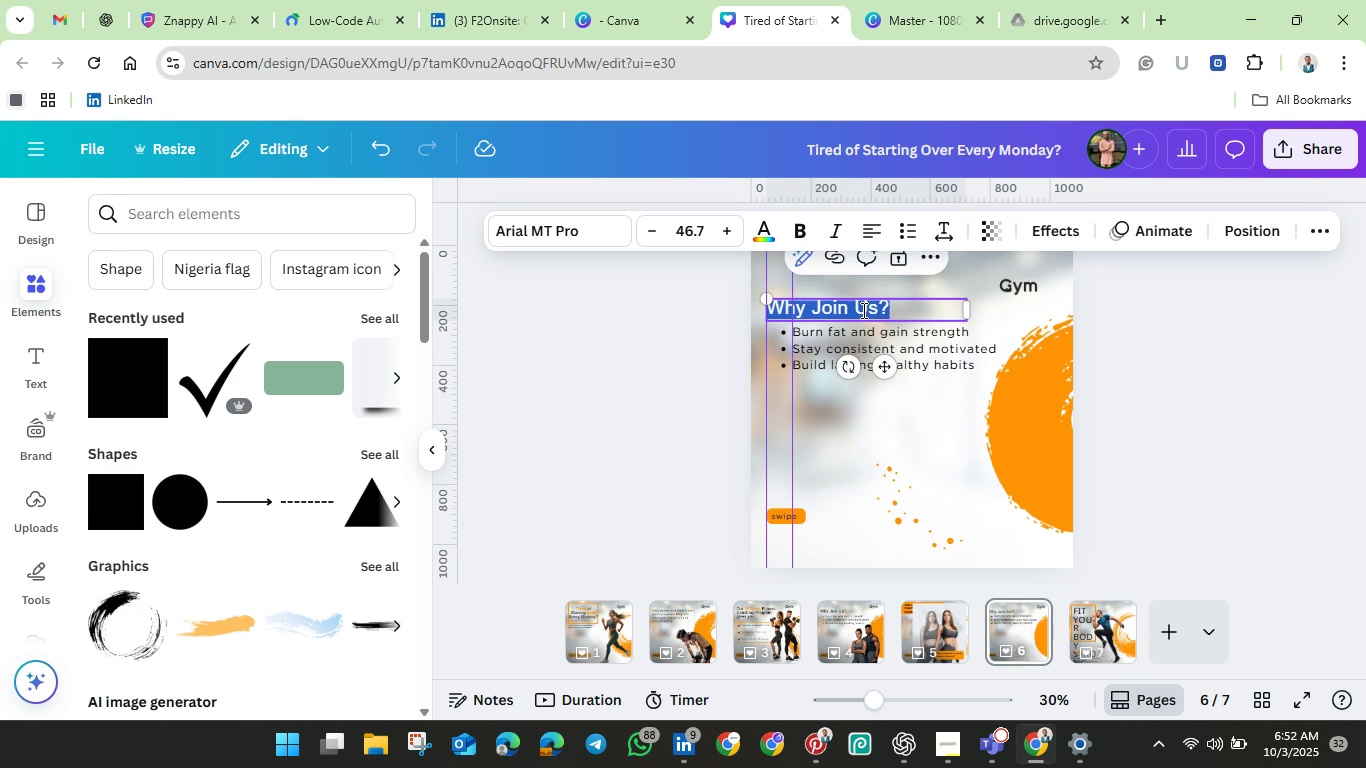 
double_click([862, 310])
 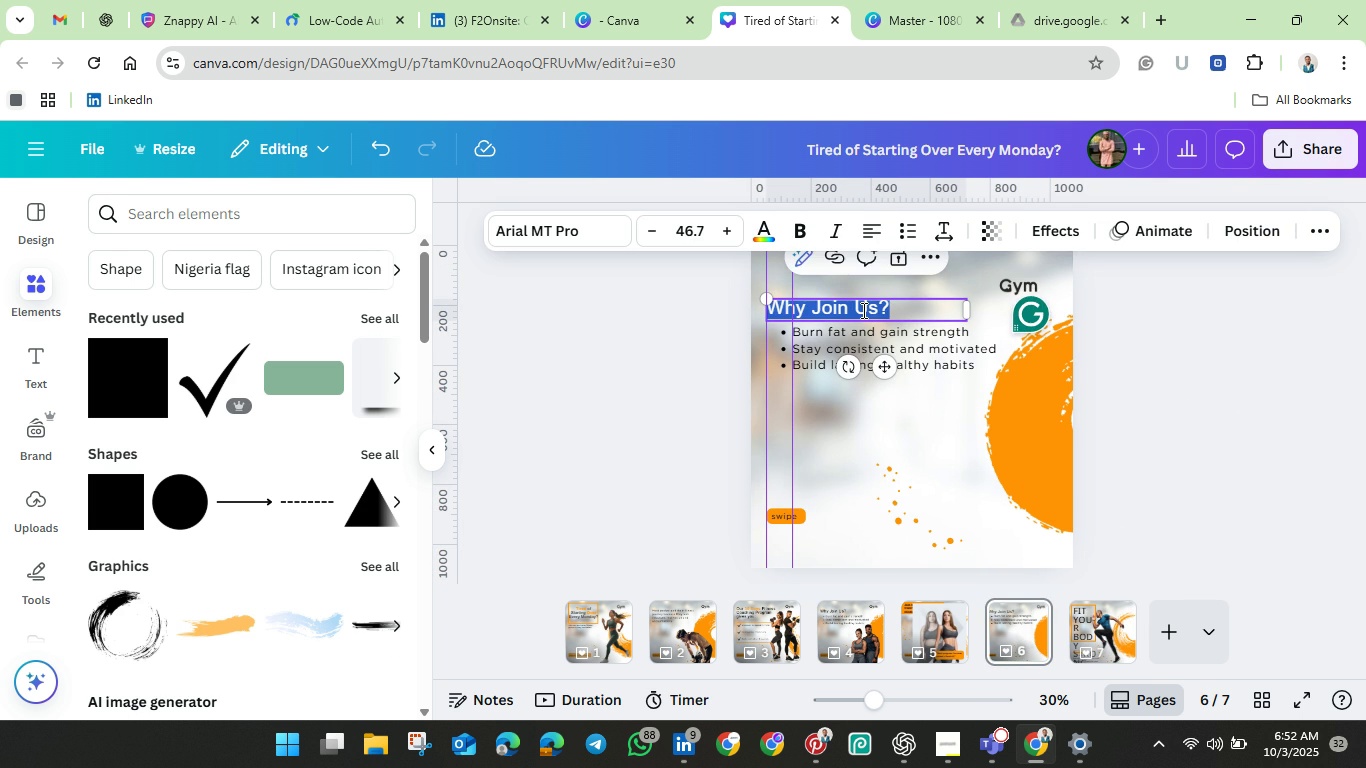 
key(Backspace)
type(y)
key(Backspace)
type(Yout)
key(Backspace)
type(r Tranformtion Starts Tos)
key(Backspace)
type(day)